 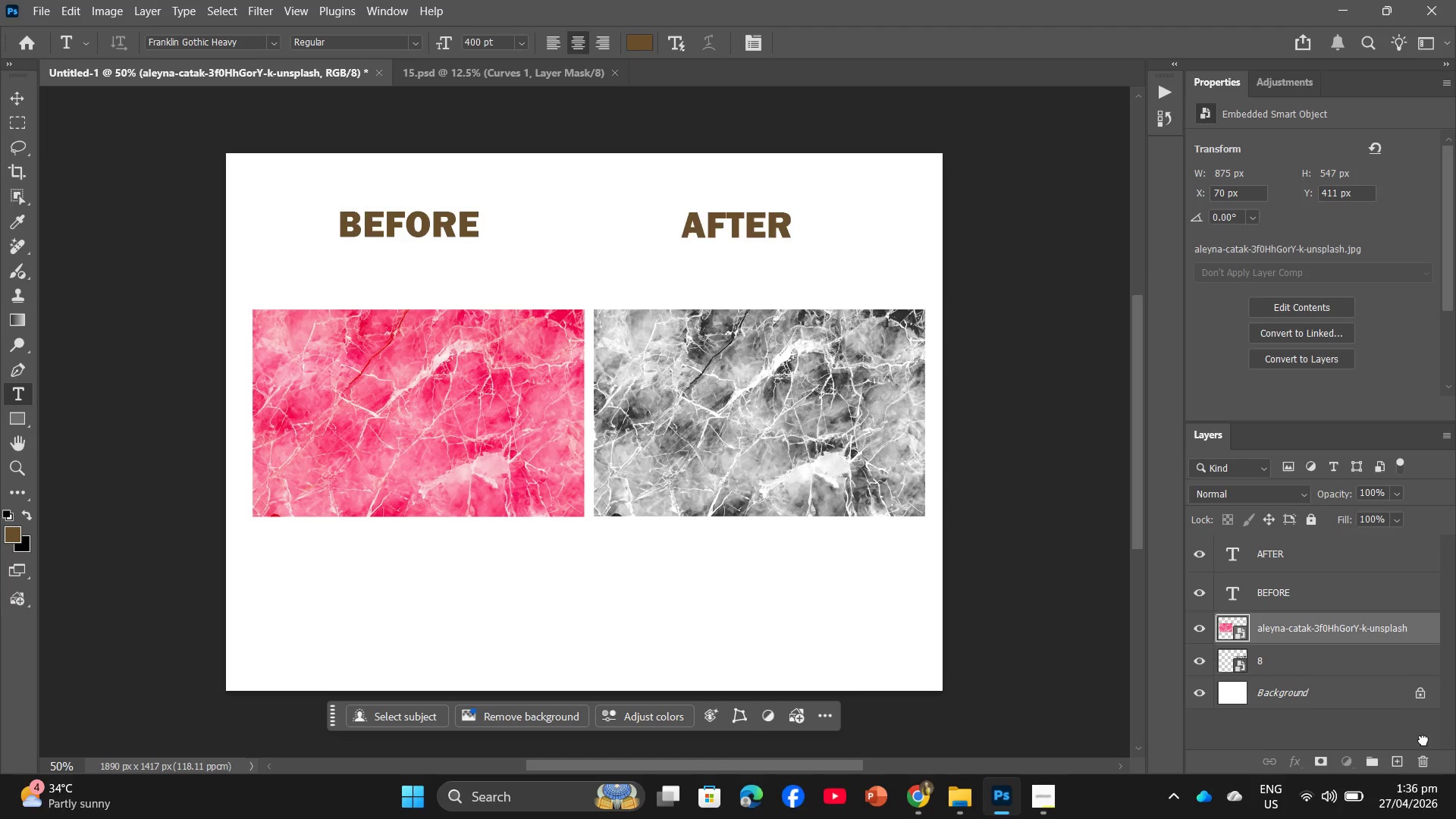 
left_click_drag(start_coordinate=[1395, 632], to_coordinate=[1429, 766])
 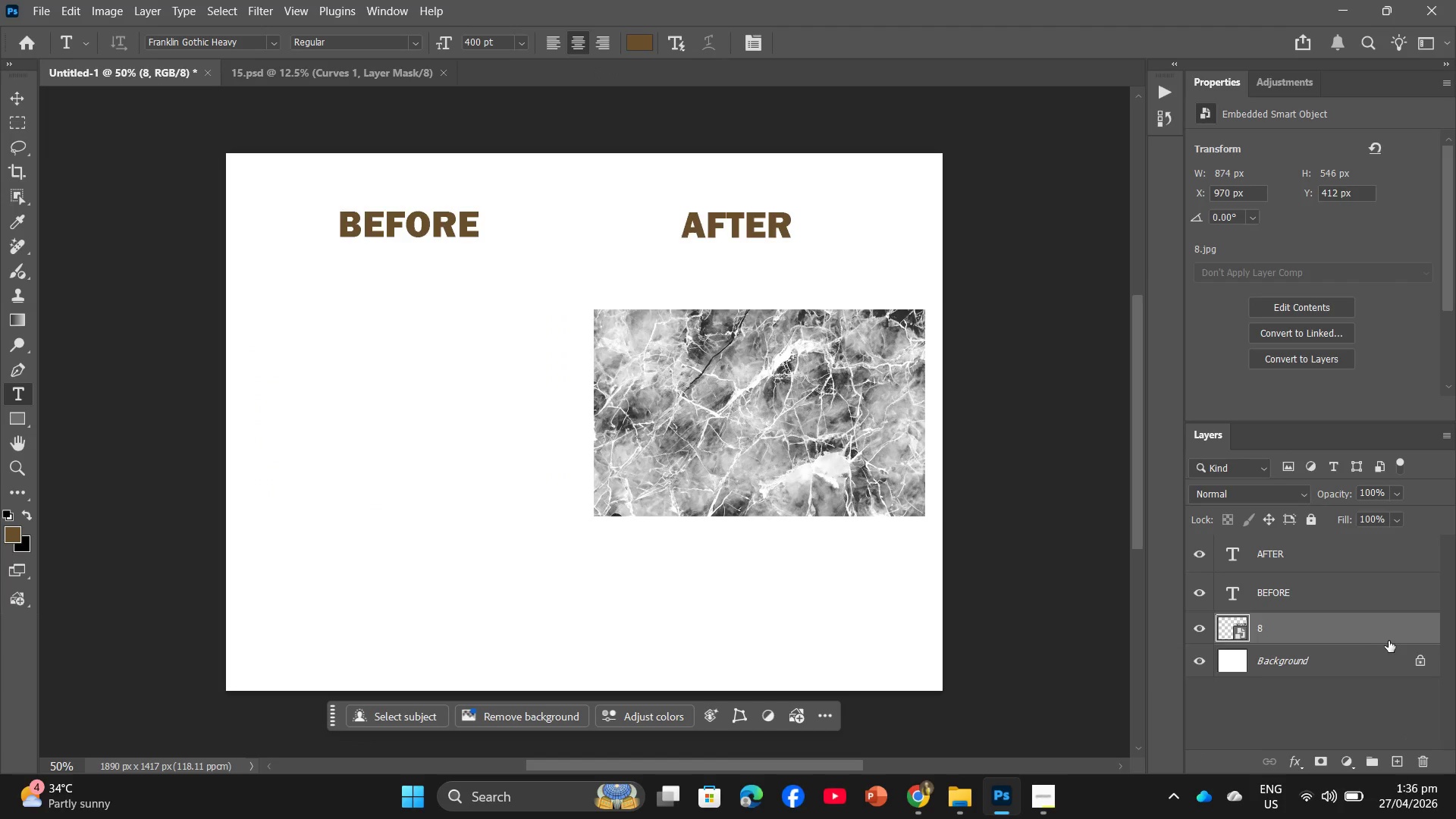 
left_click_drag(start_coordinate=[1389, 641], to_coordinate=[1429, 768])
 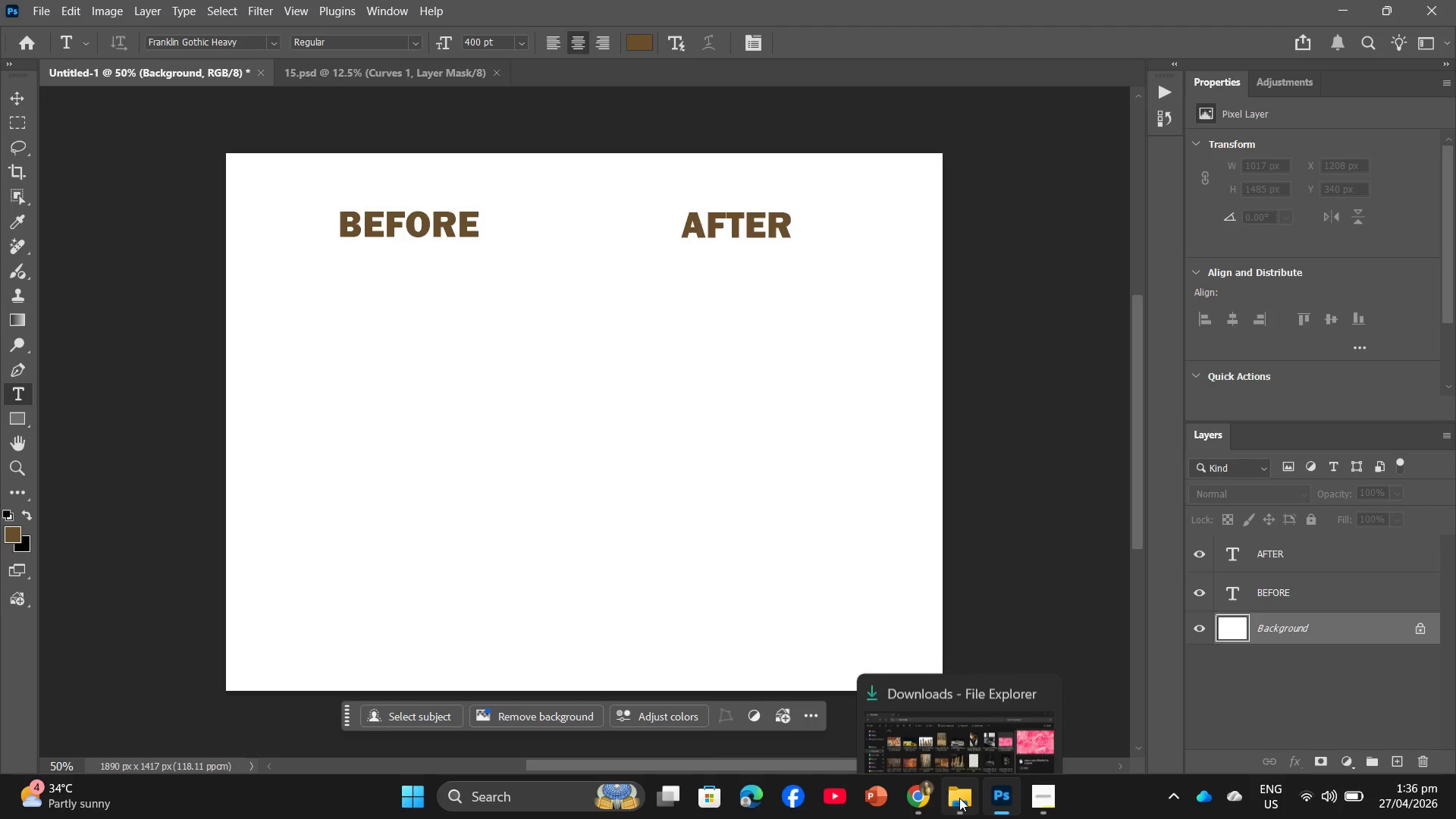 
left_click([948, 731])
 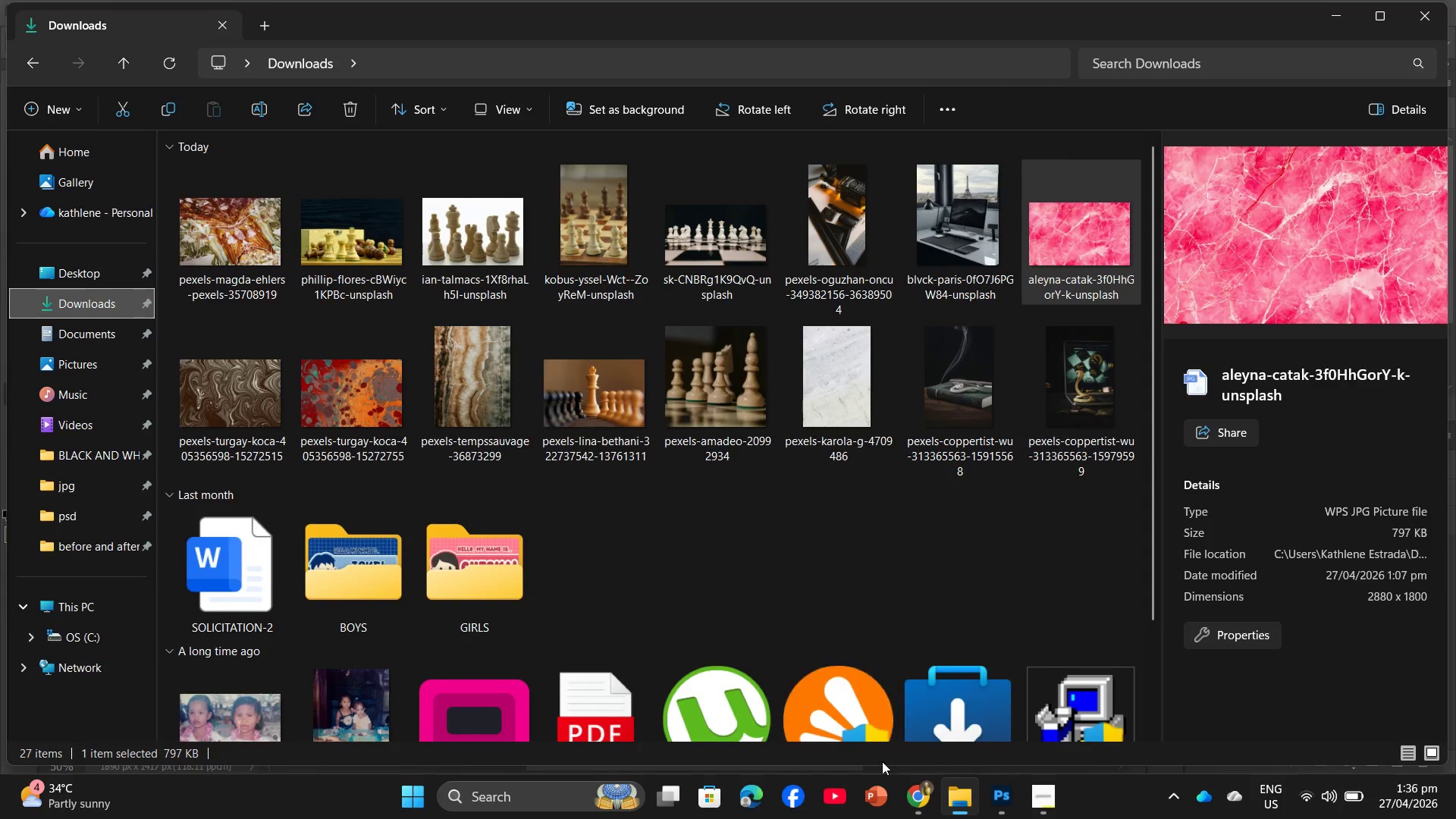 
left_click([912, 790])
 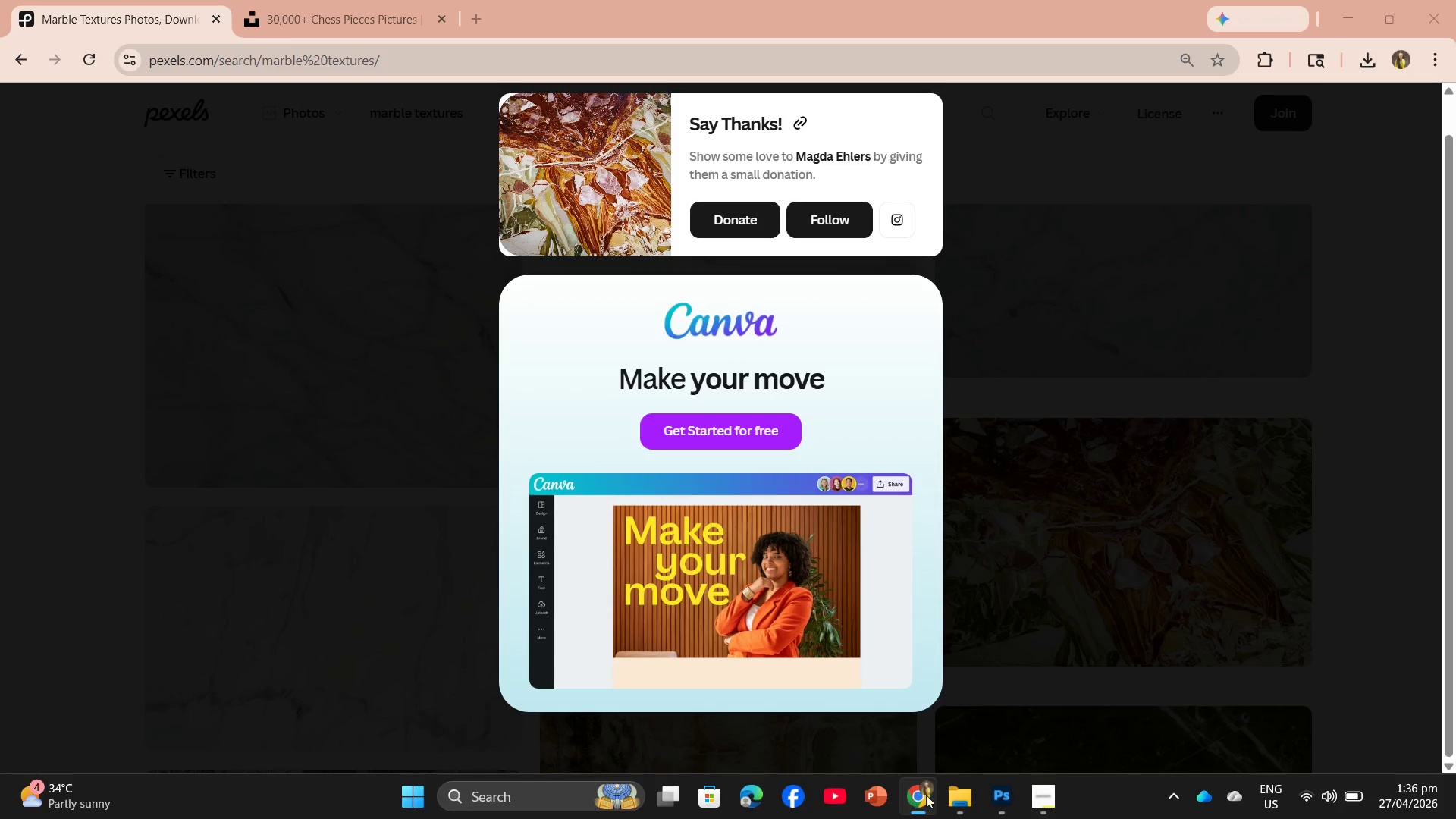 
left_click([952, 808])
 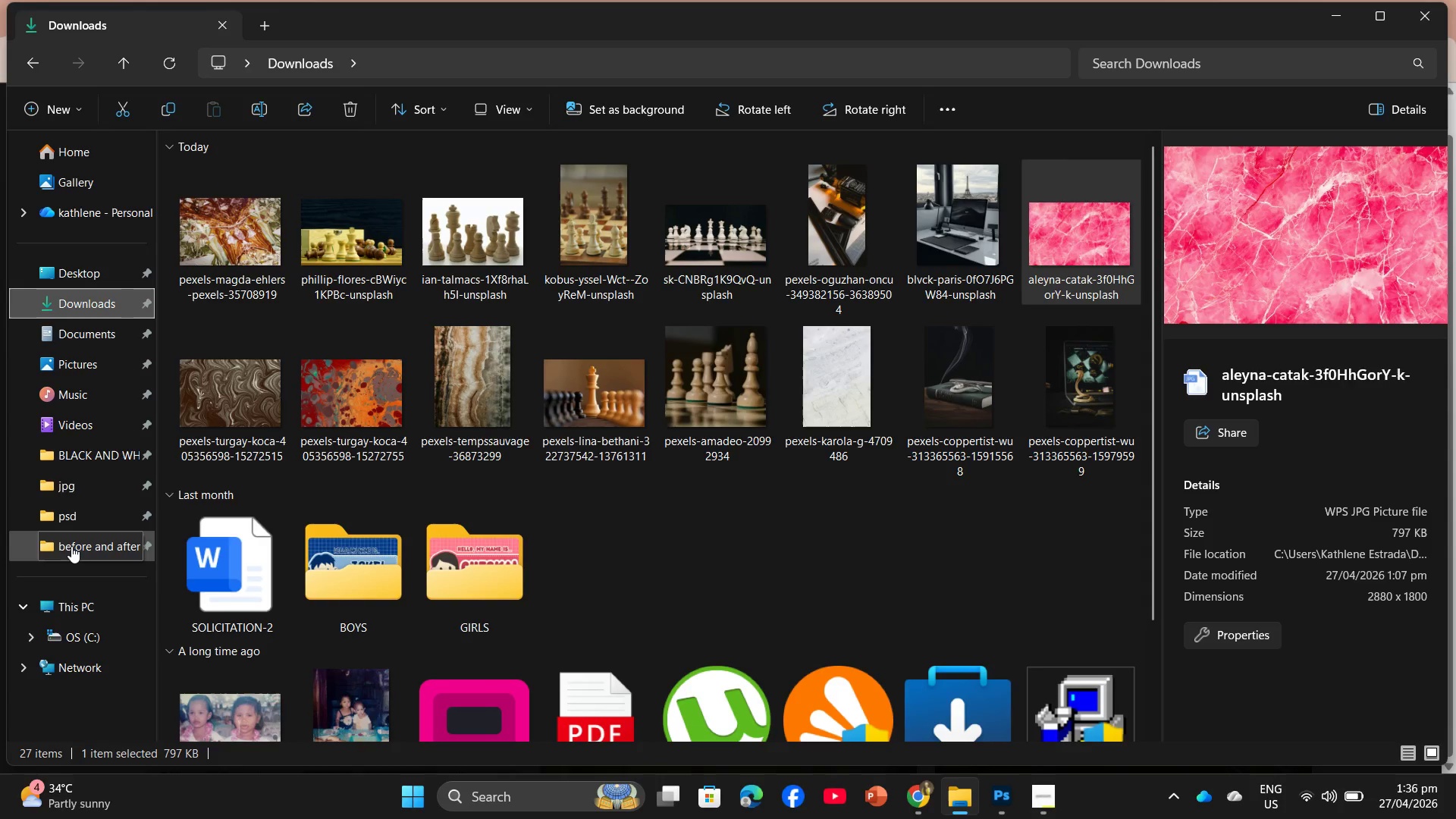 
left_click([74, 520])
 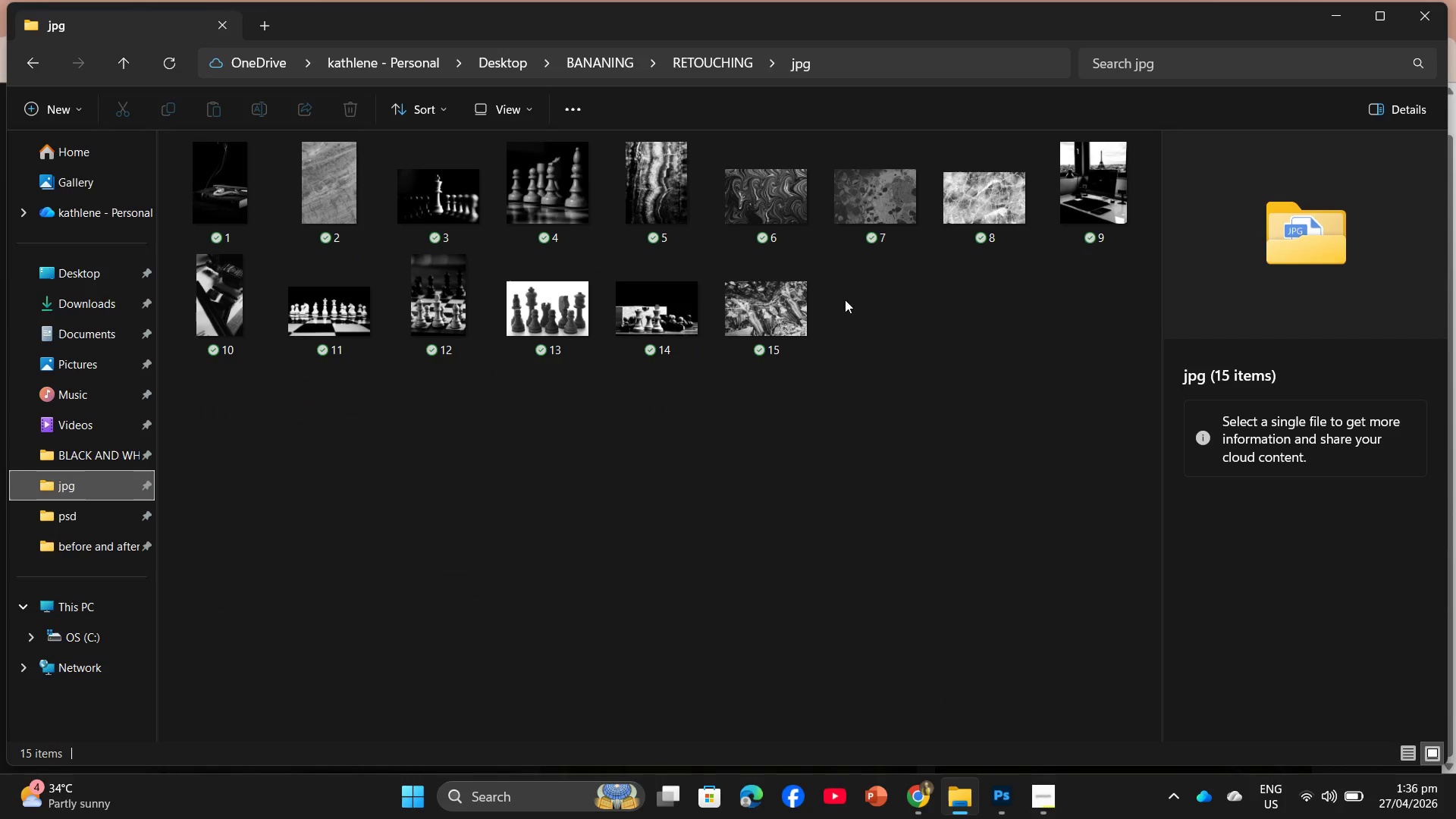 
left_click_drag(start_coordinate=[1093, 204], to_coordinate=[735, 403])
 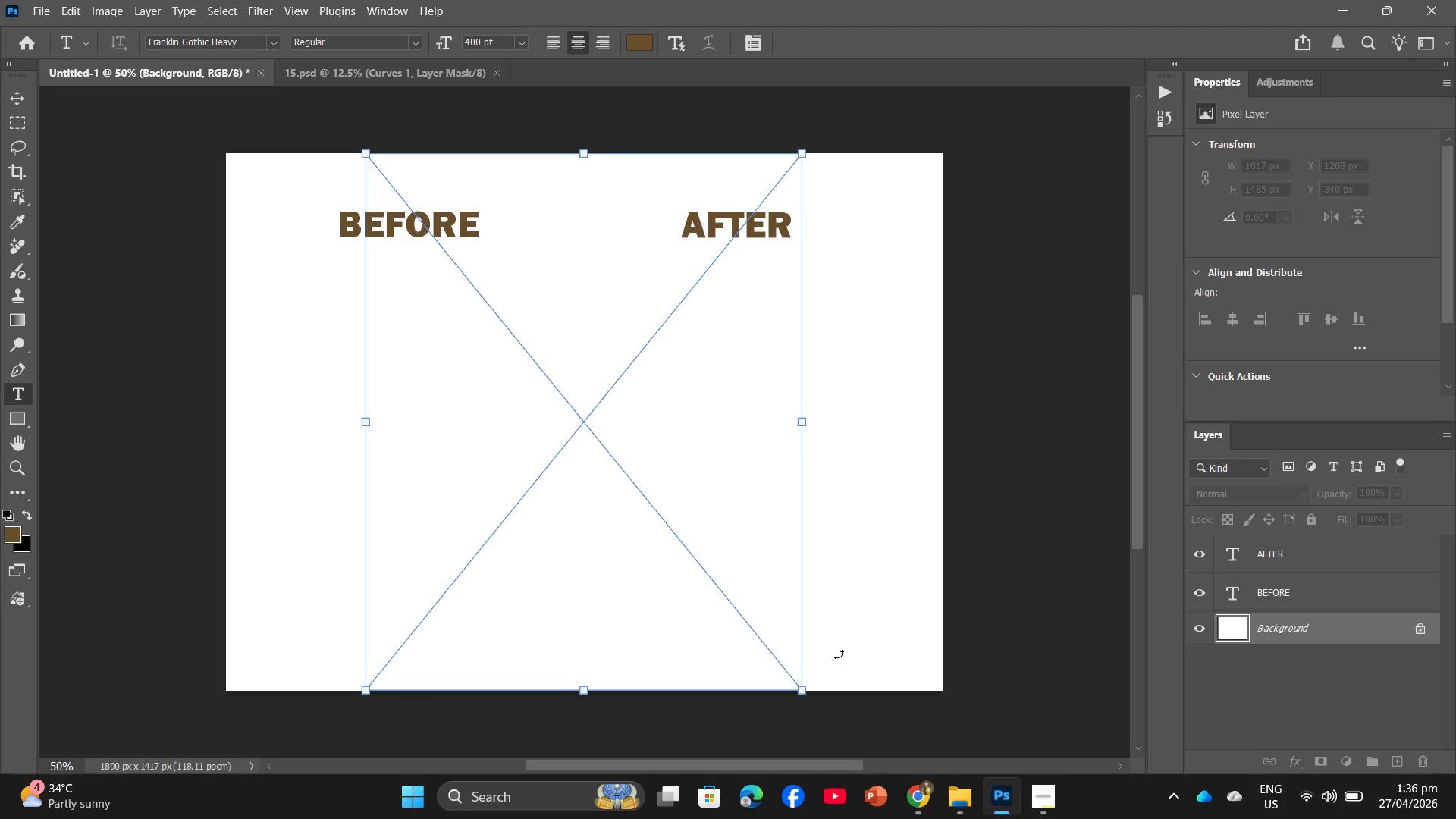 
left_click_drag(start_coordinate=[797, 690], to_coordinate=[628, 541])
 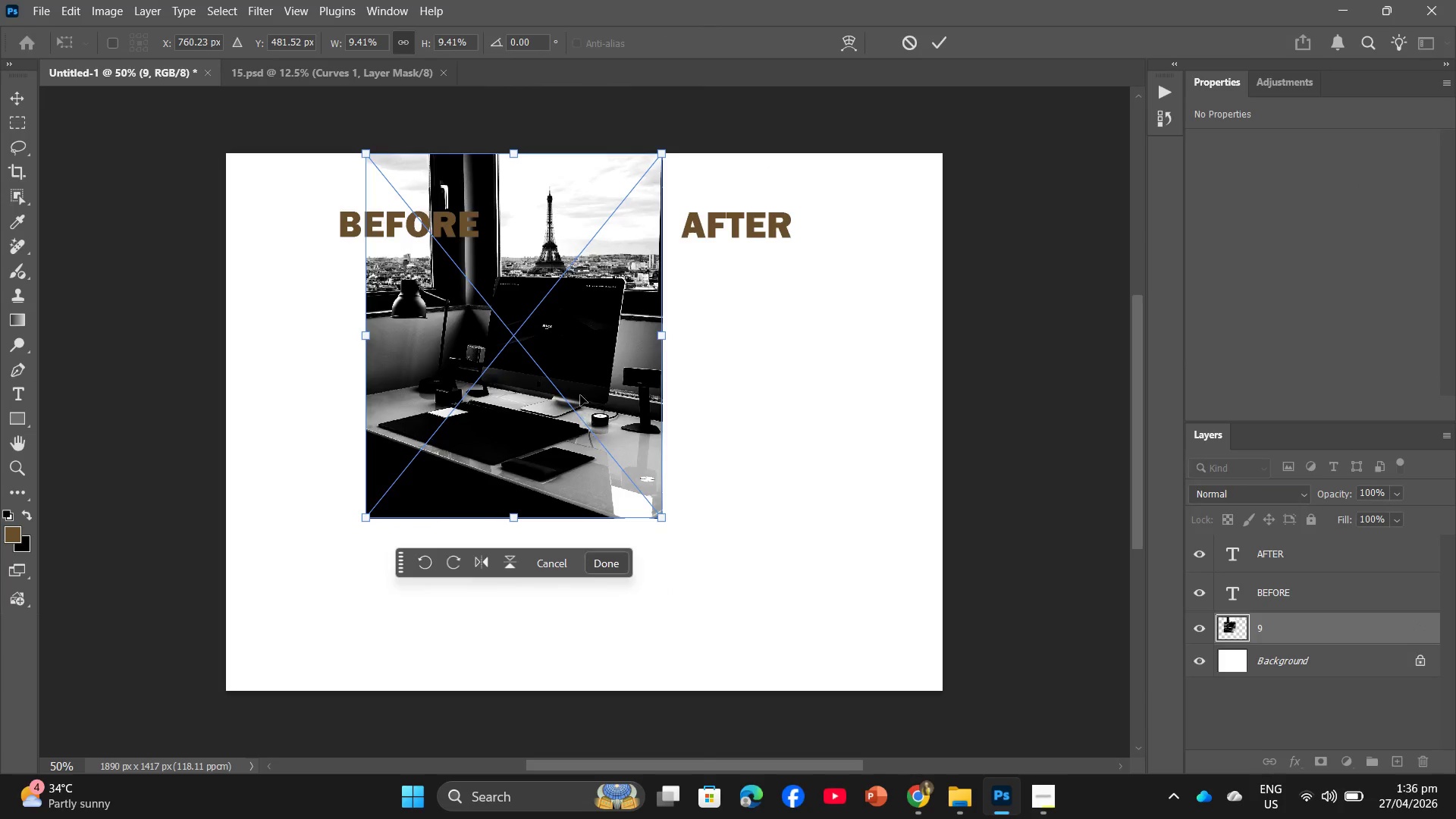 
left_click_drag(start_coordinate=[577, 390], to_coordinate=[802, 517])
 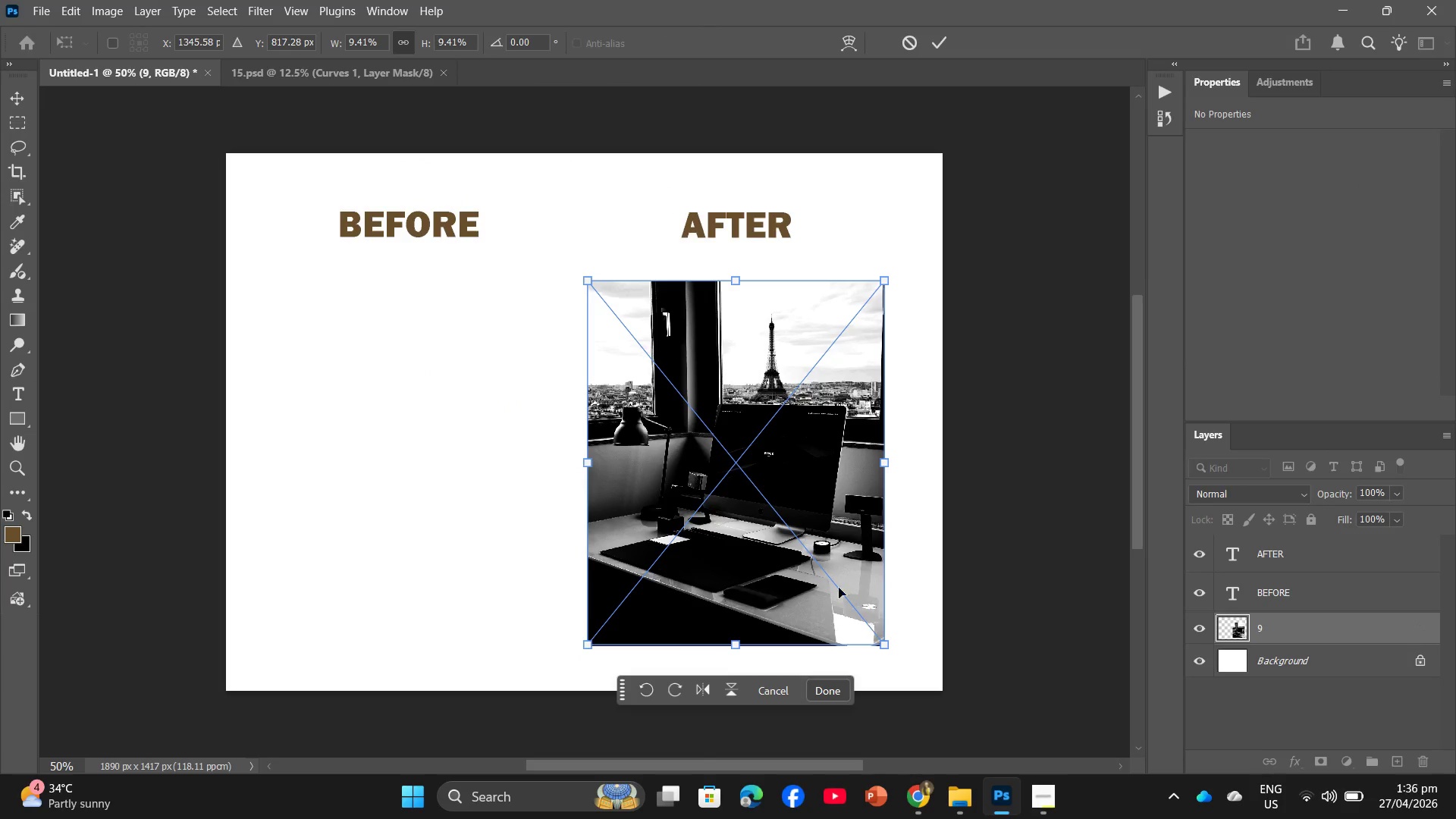 
left_click_drag(start_coordinate=[811, 563], to_coordinate=[817, 556])
 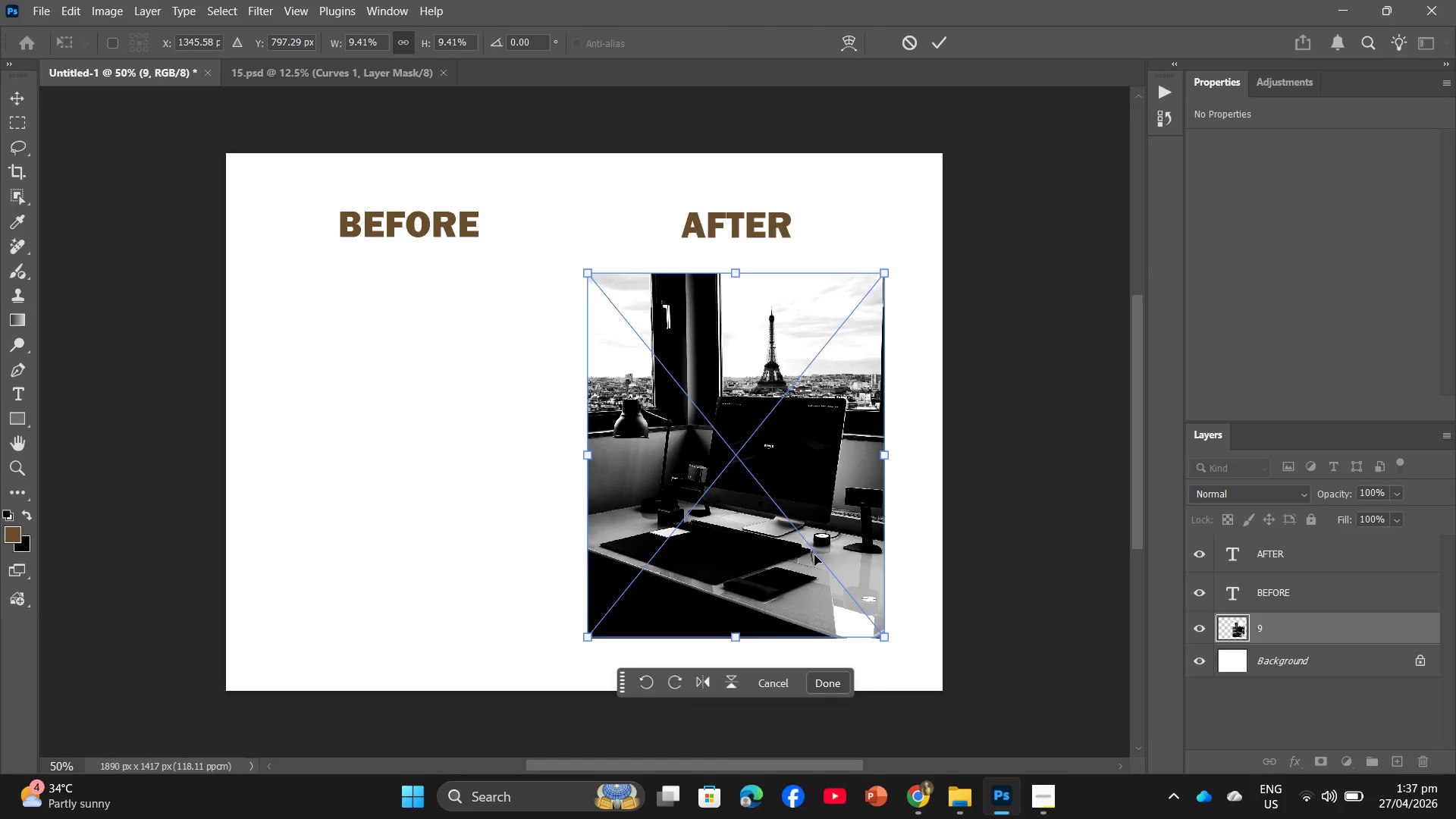 
key(Enter)
 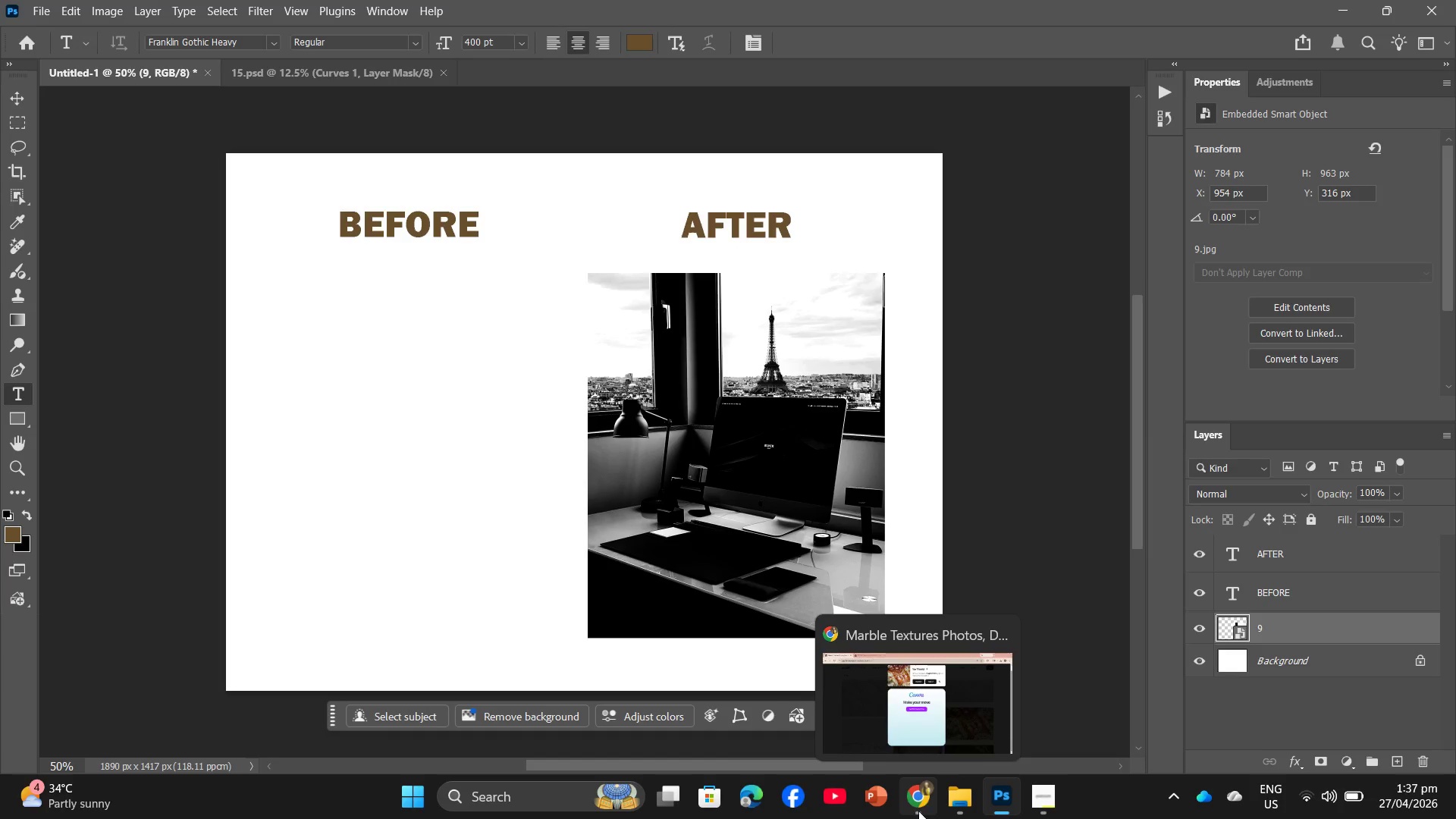 
left_click([957, 789])
 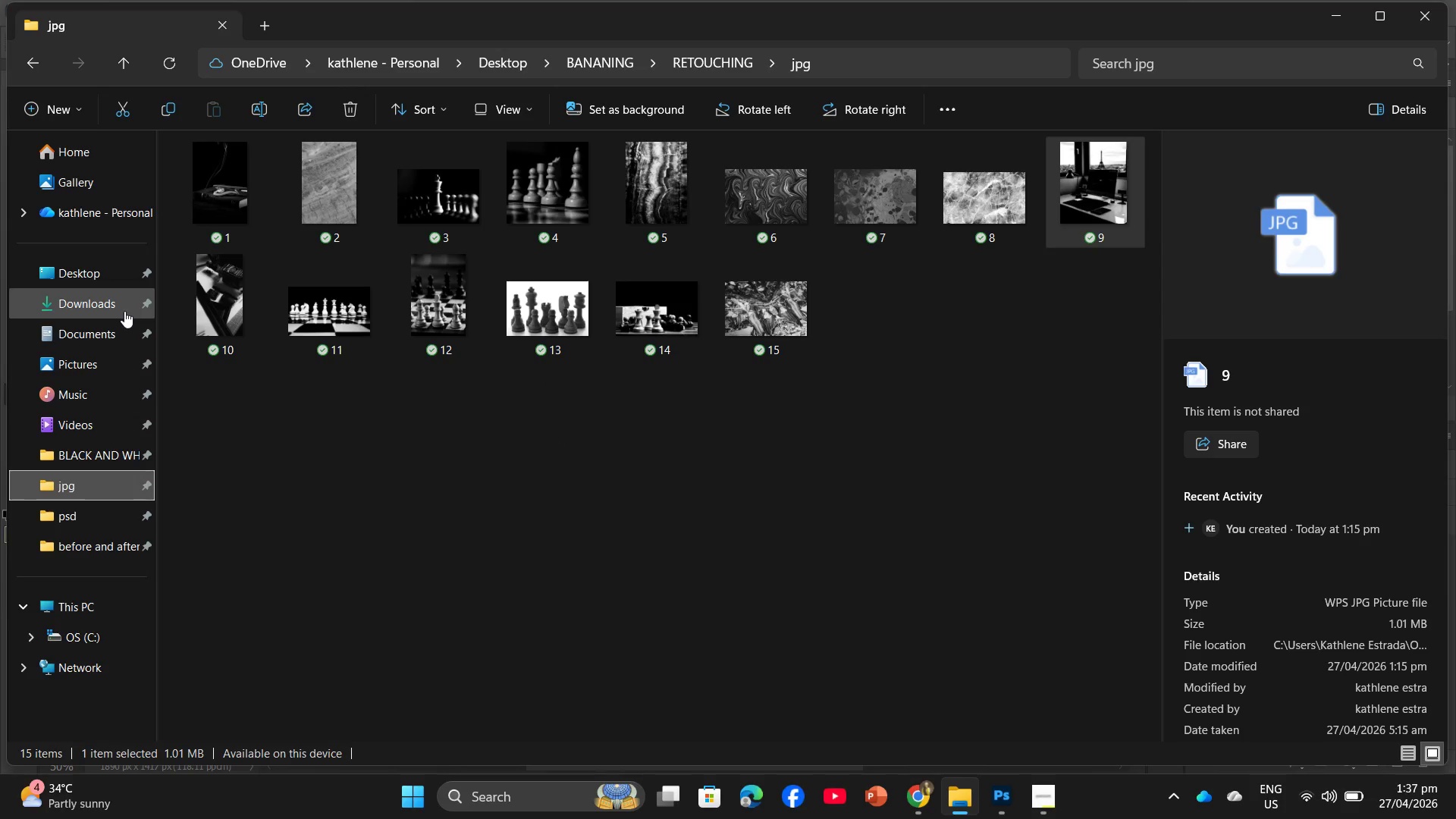 
wait(6.72)
 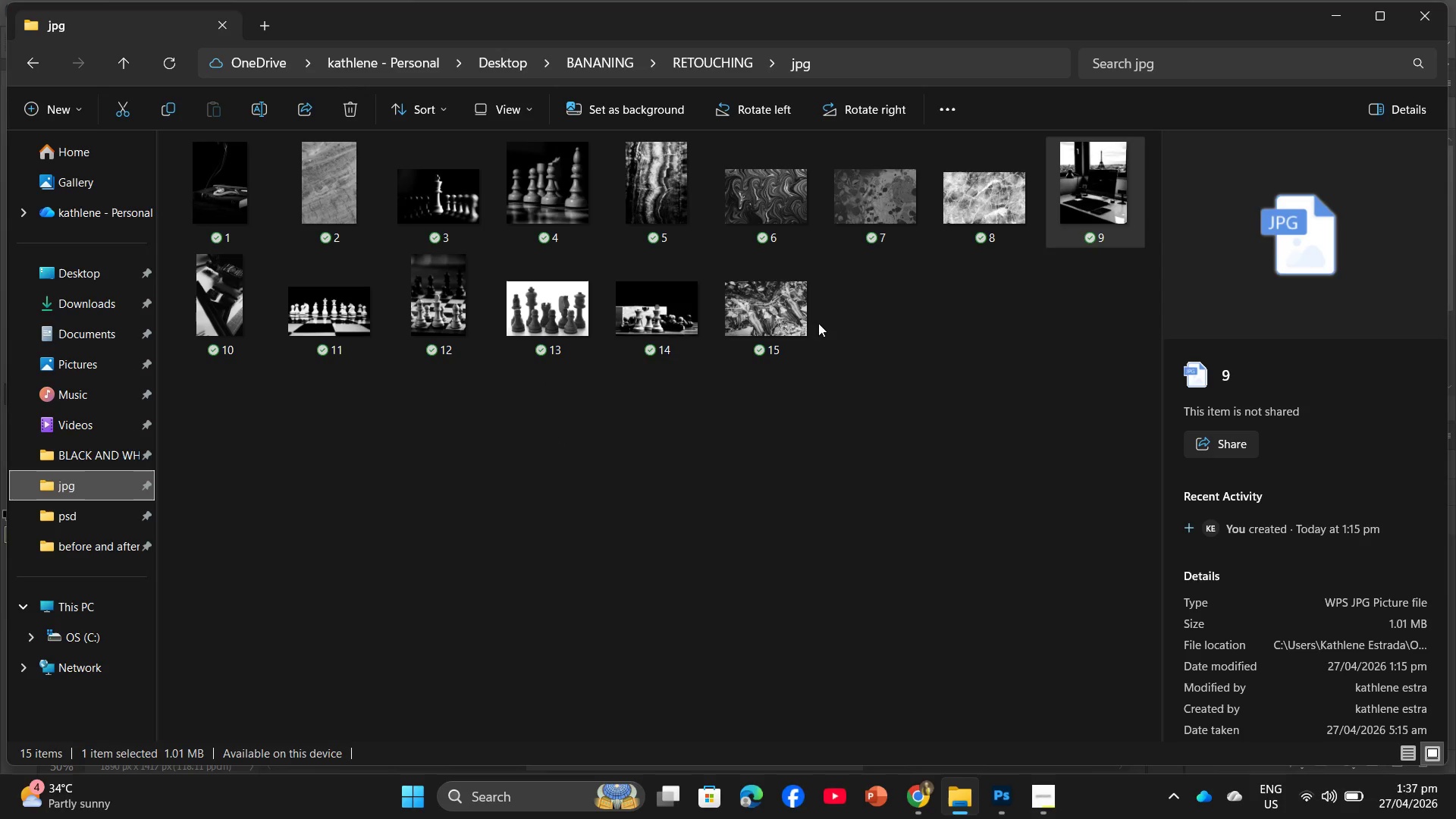 
left_click([94, 296])
 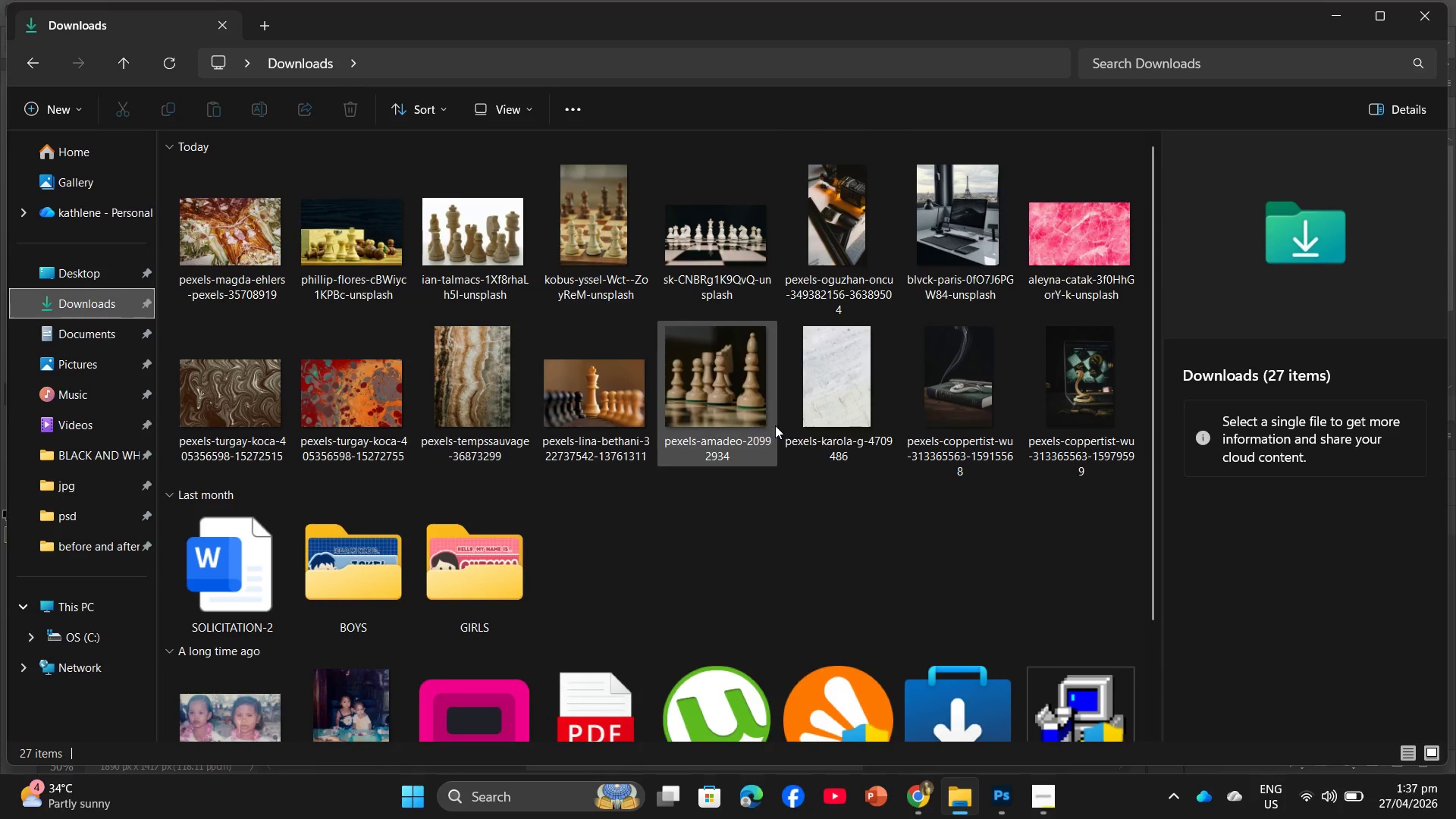 
left_click_drag(start_coordinate=[959, 246], to_coordinate=[997, 801])